 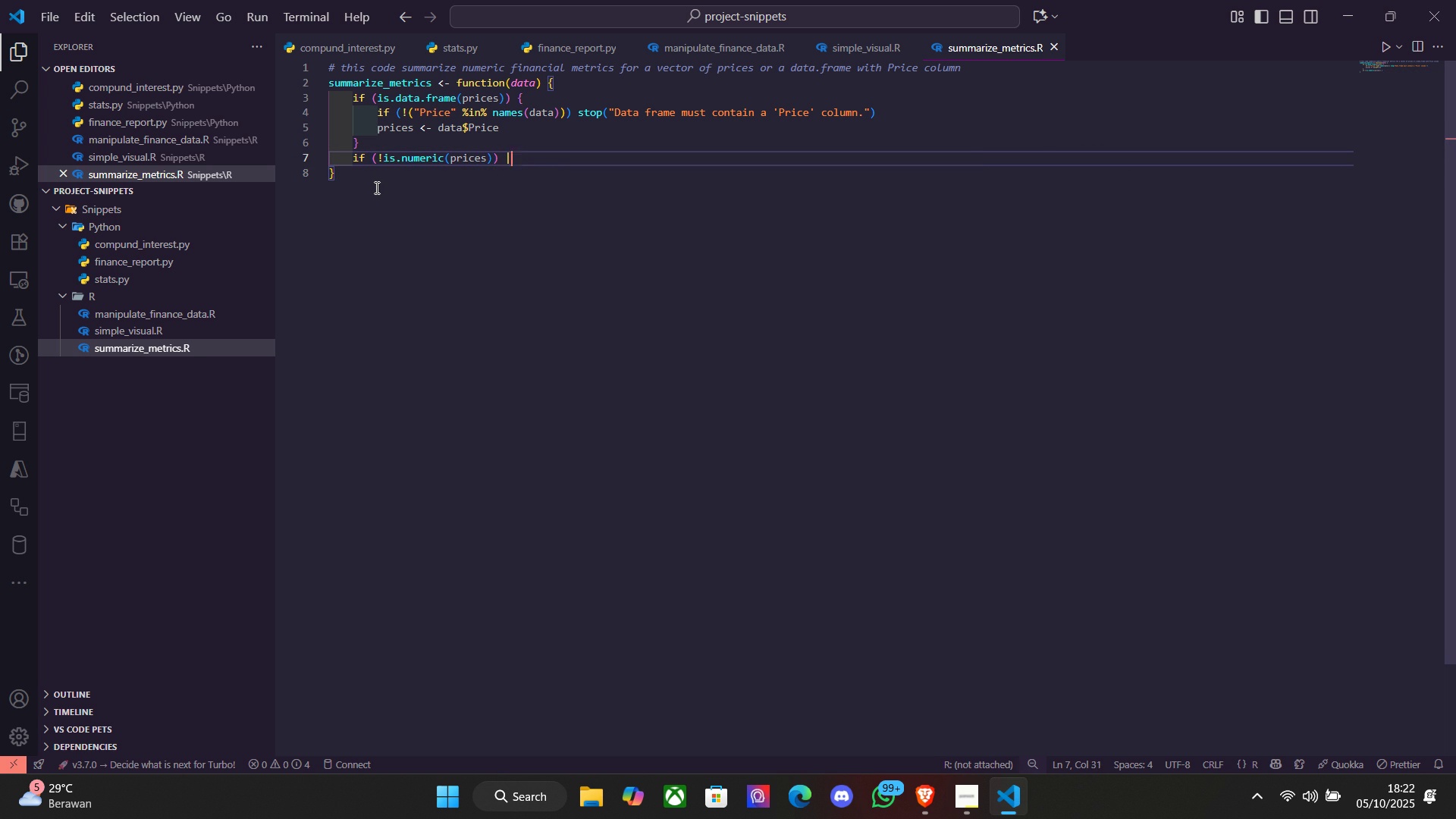 
key(Backslash)
 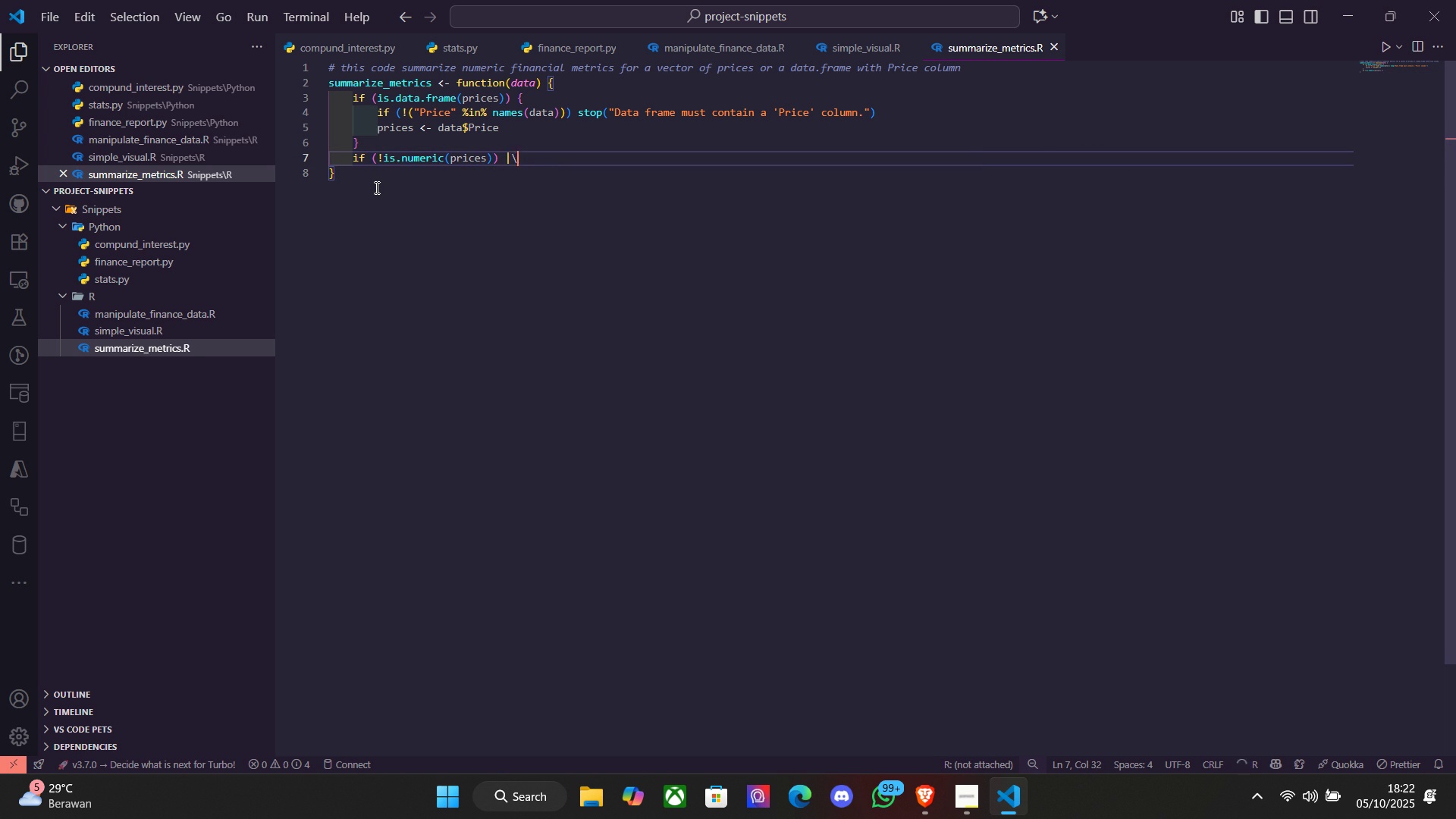 
key(Space)
 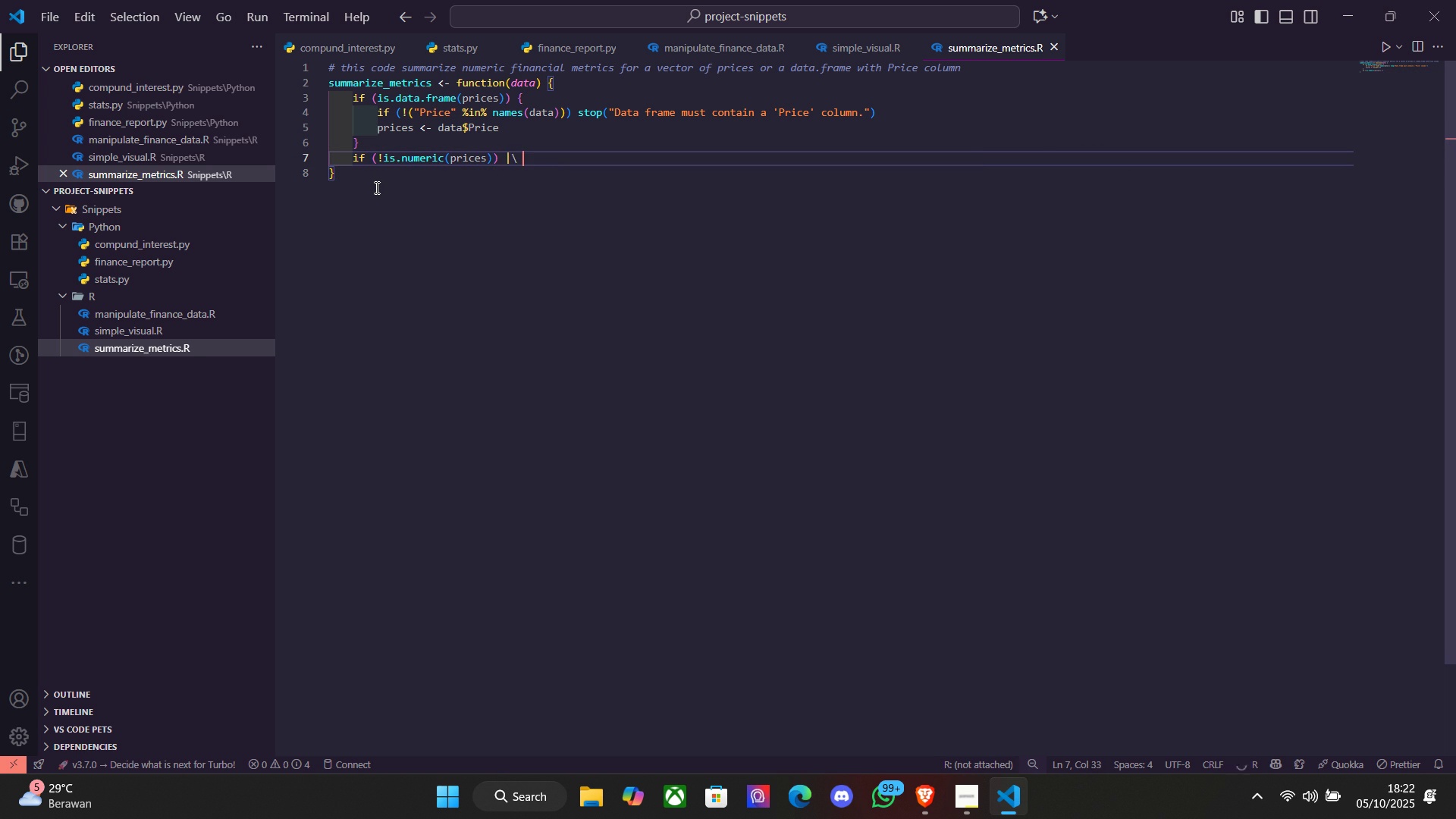 
key(Backspace)
 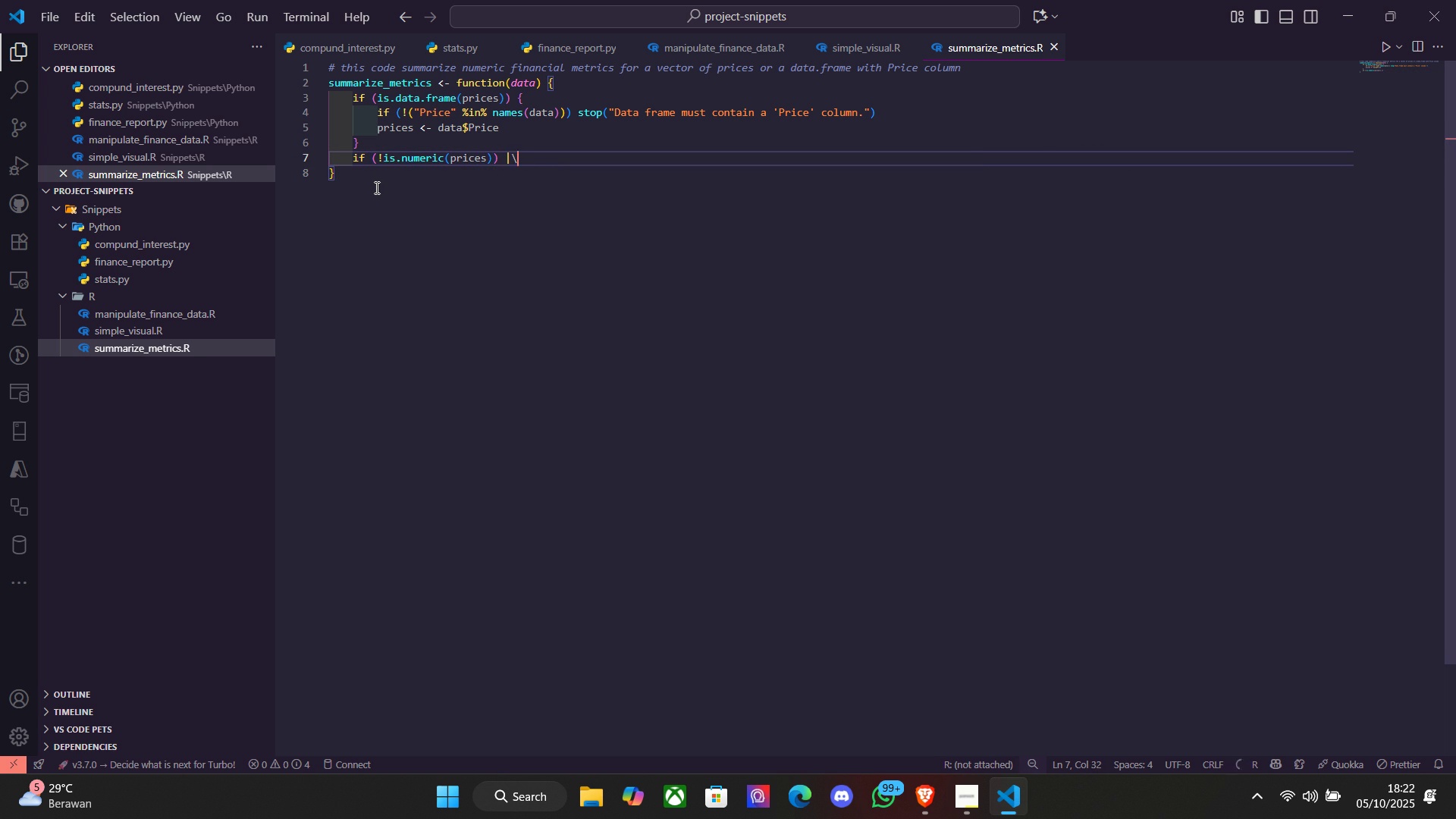 
key(Backspace)
 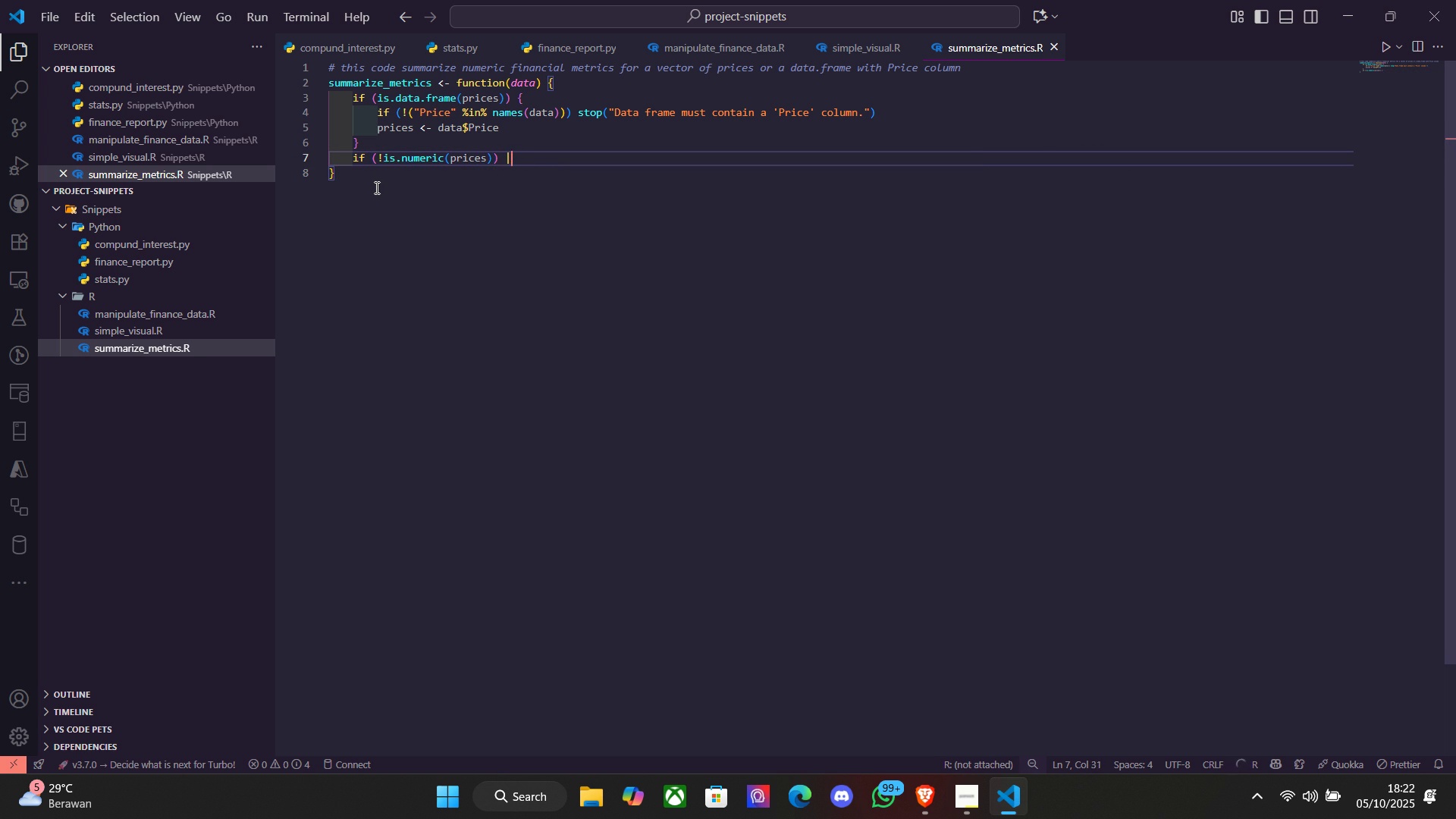 
key(Shift+ShiftLeft)
 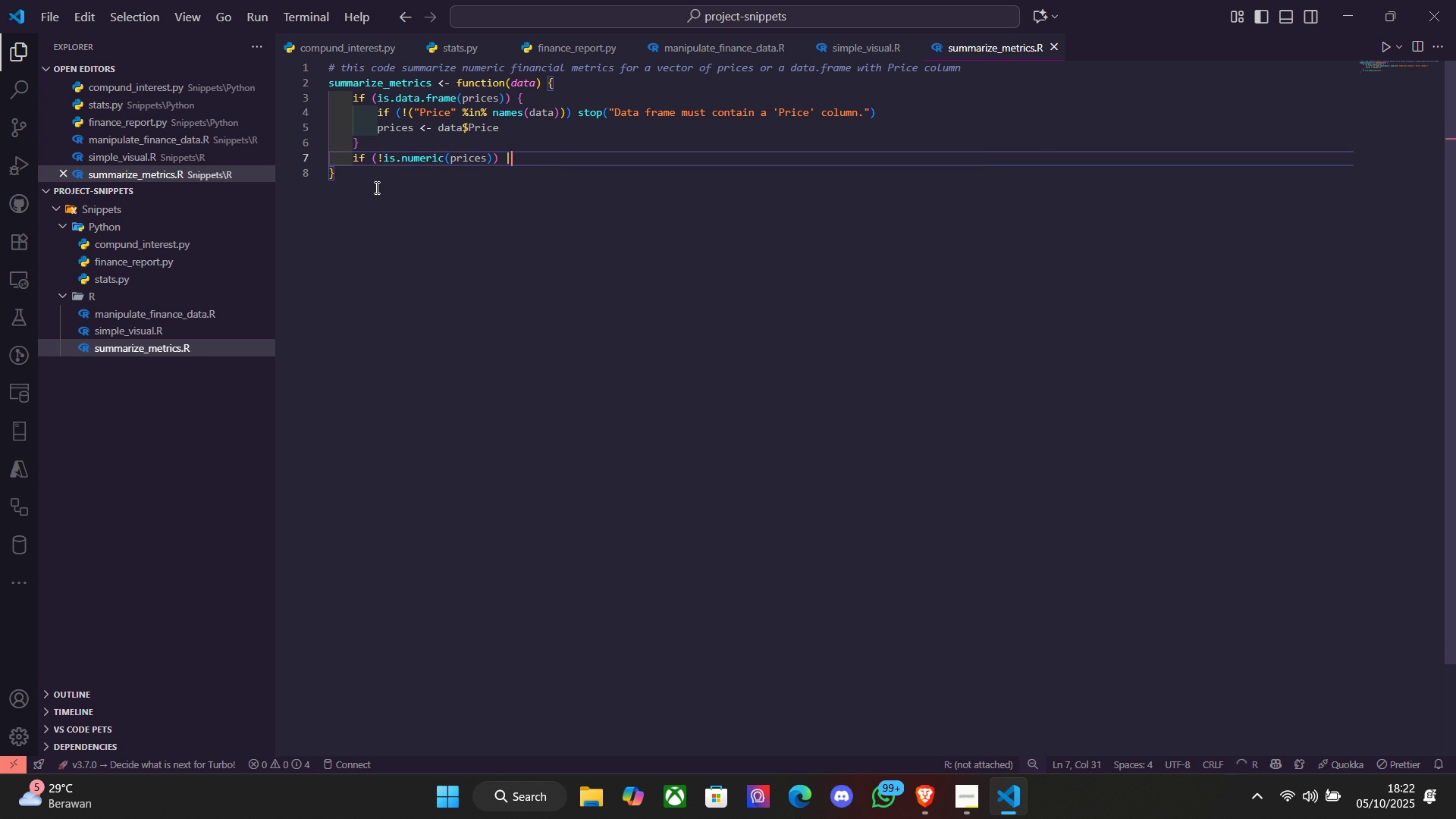 
key(Shift+Enter)
 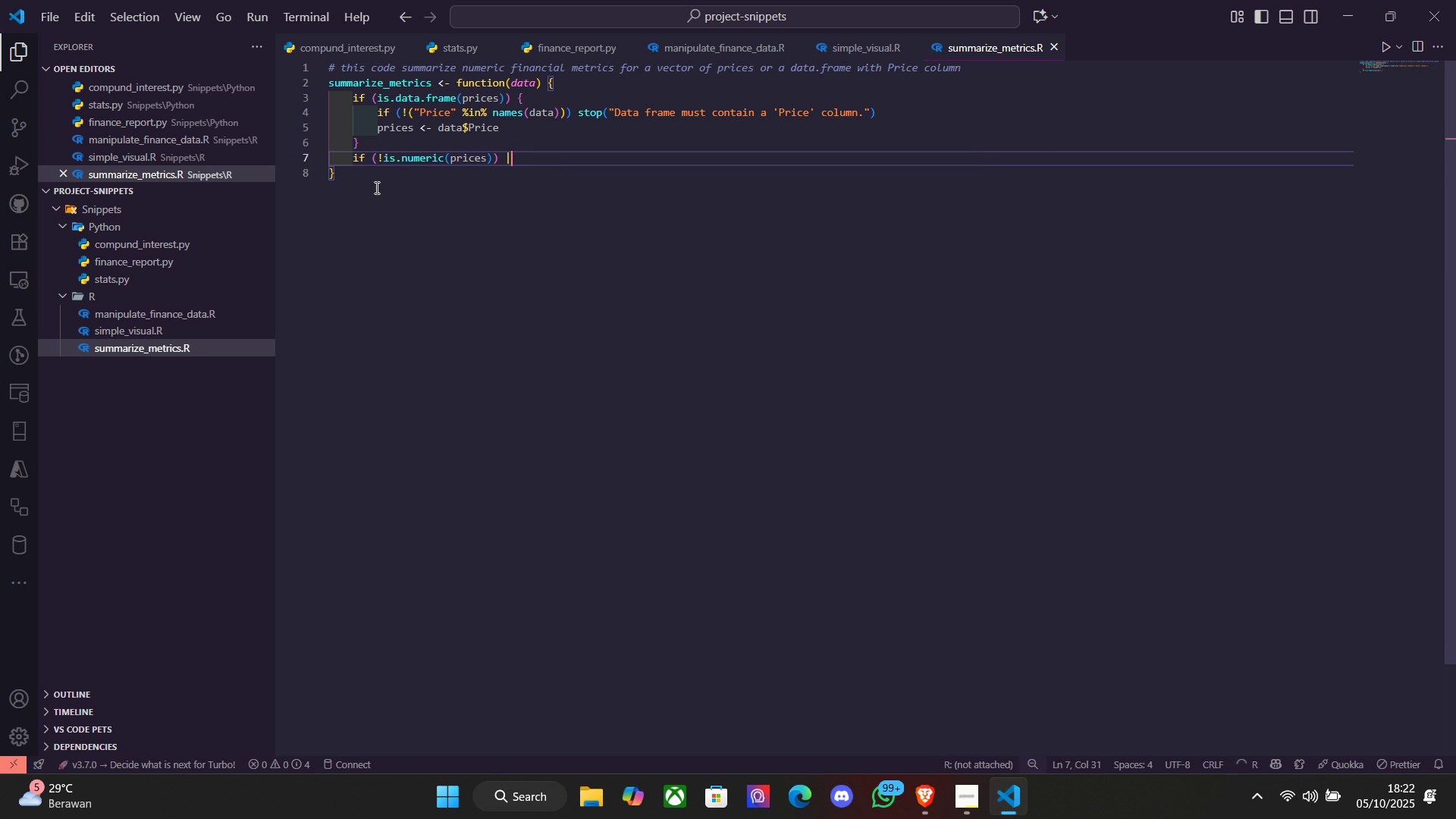 
key(Shift+ShiftLeft)
 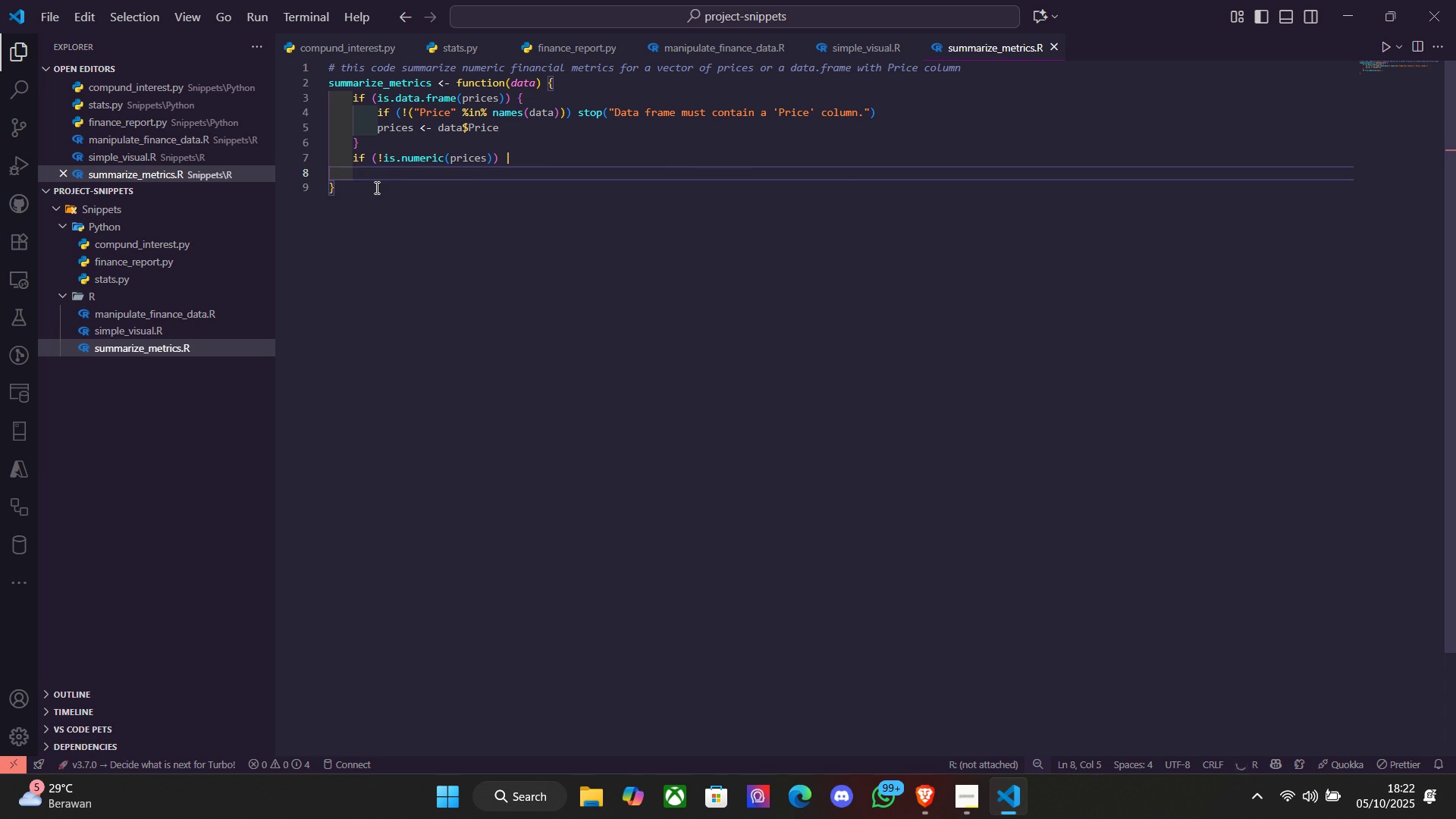 
key(Backspace)
 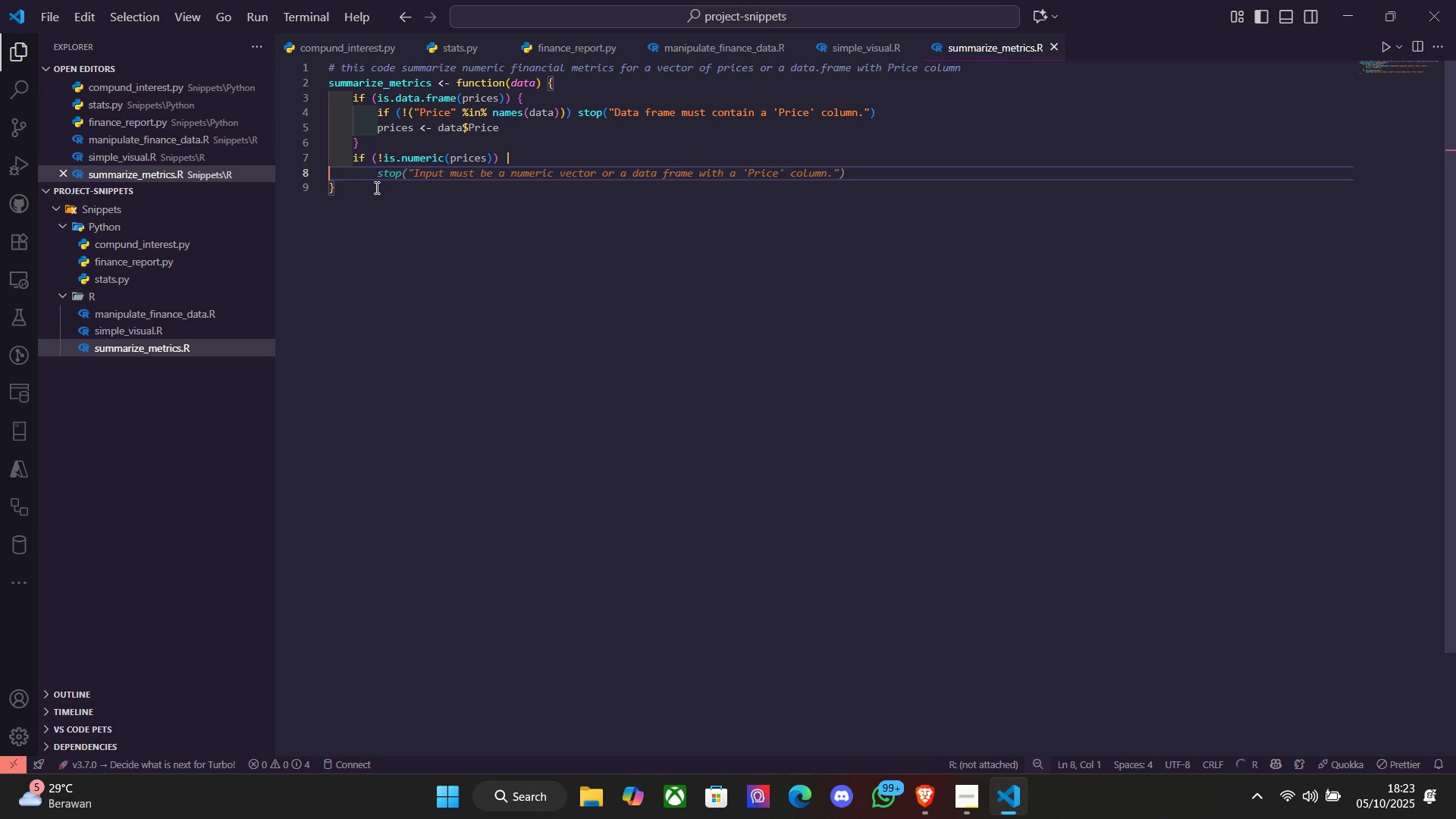 
key(Backspace)
 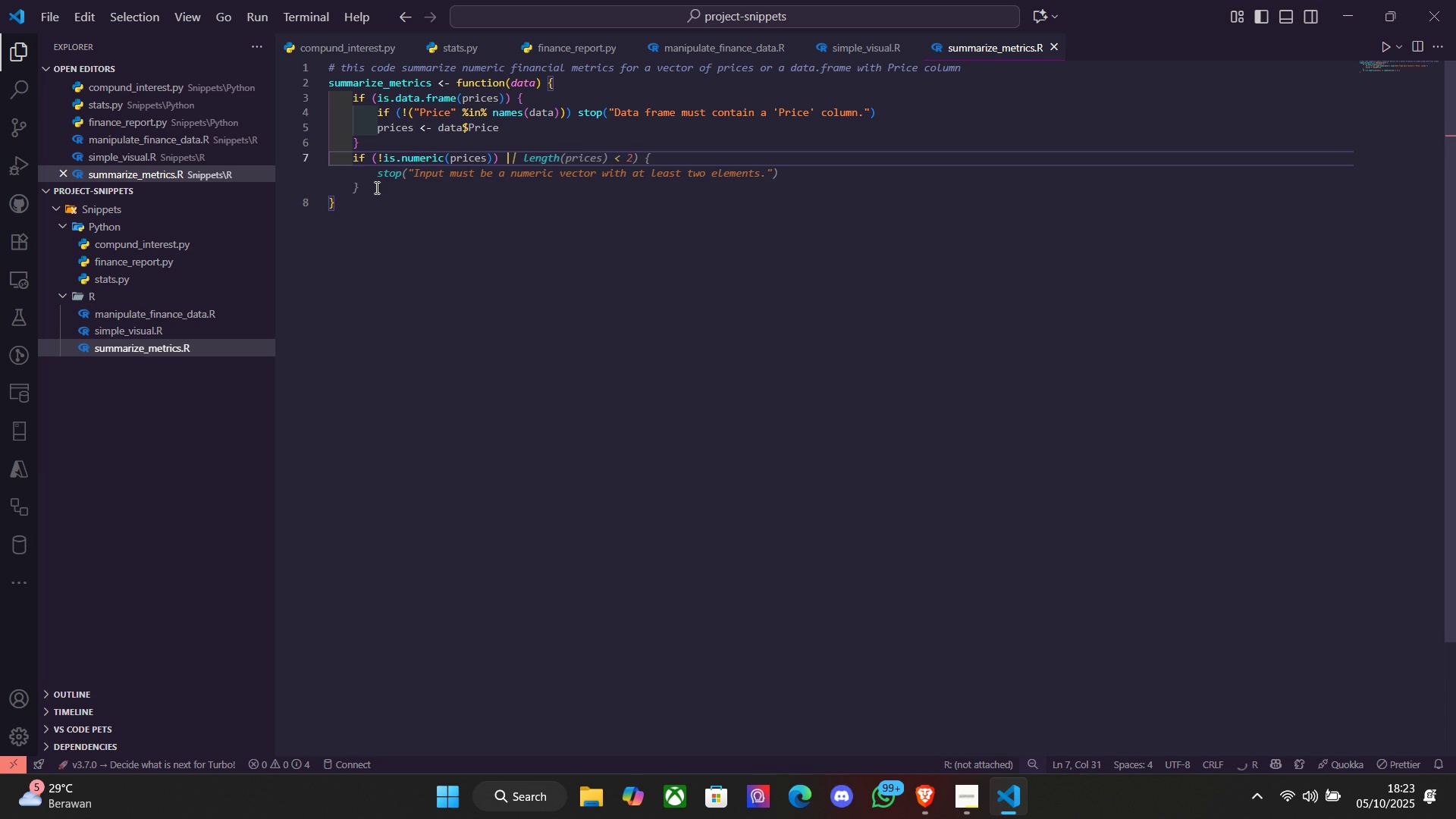 
key(Shift+ShiftLeft)
 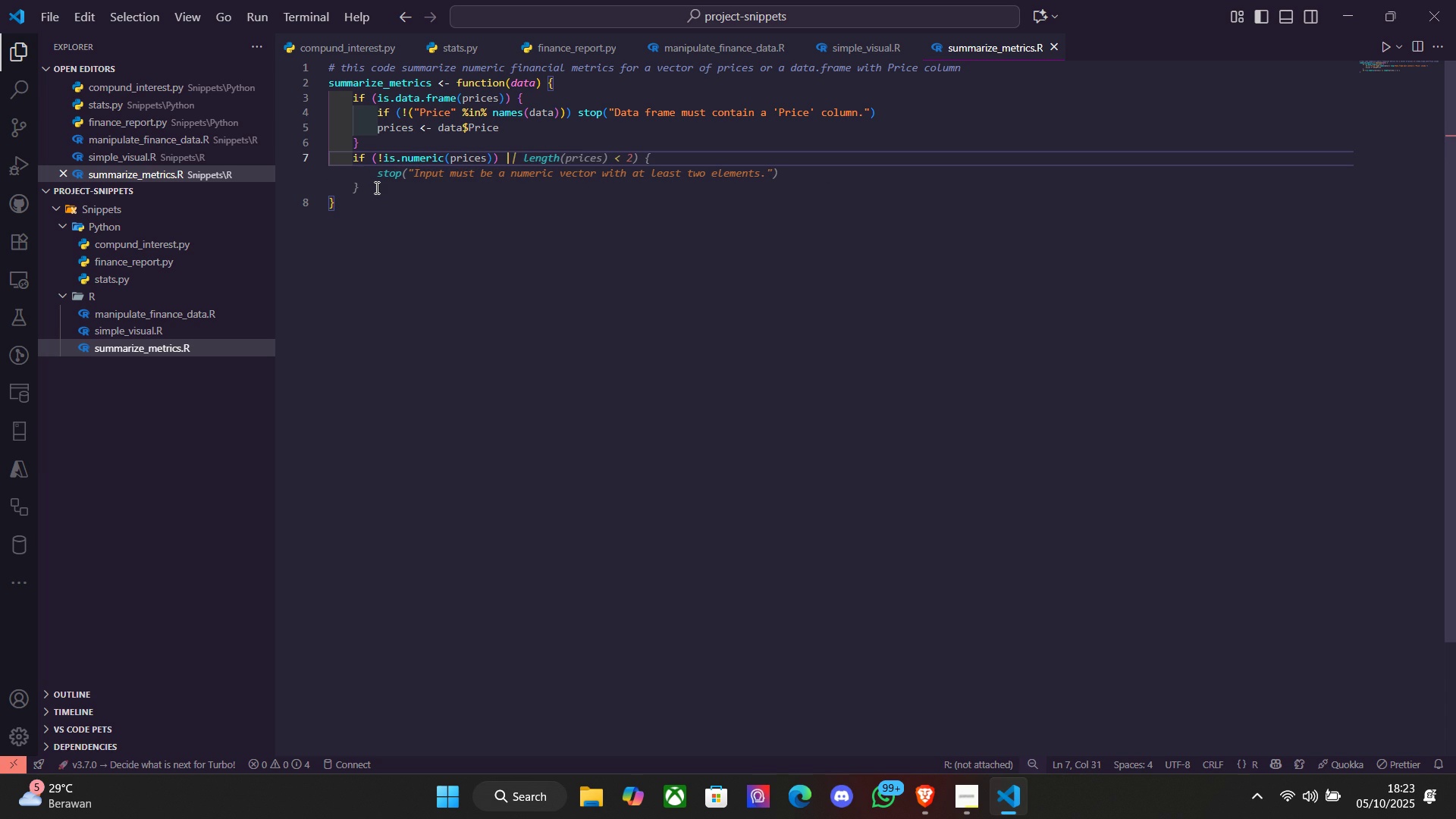 
key(Shift+Backslash)
 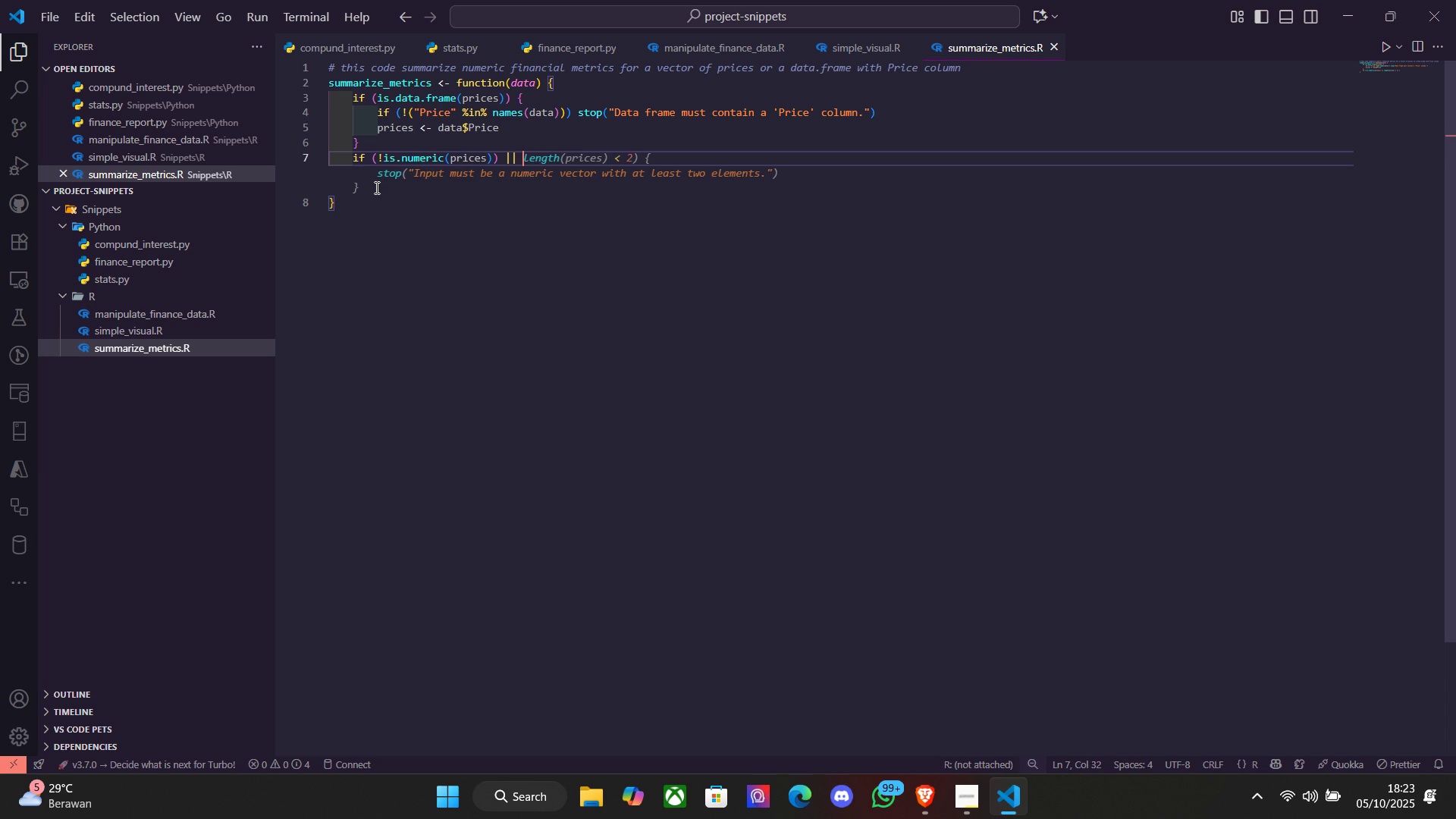 
key(Space)
 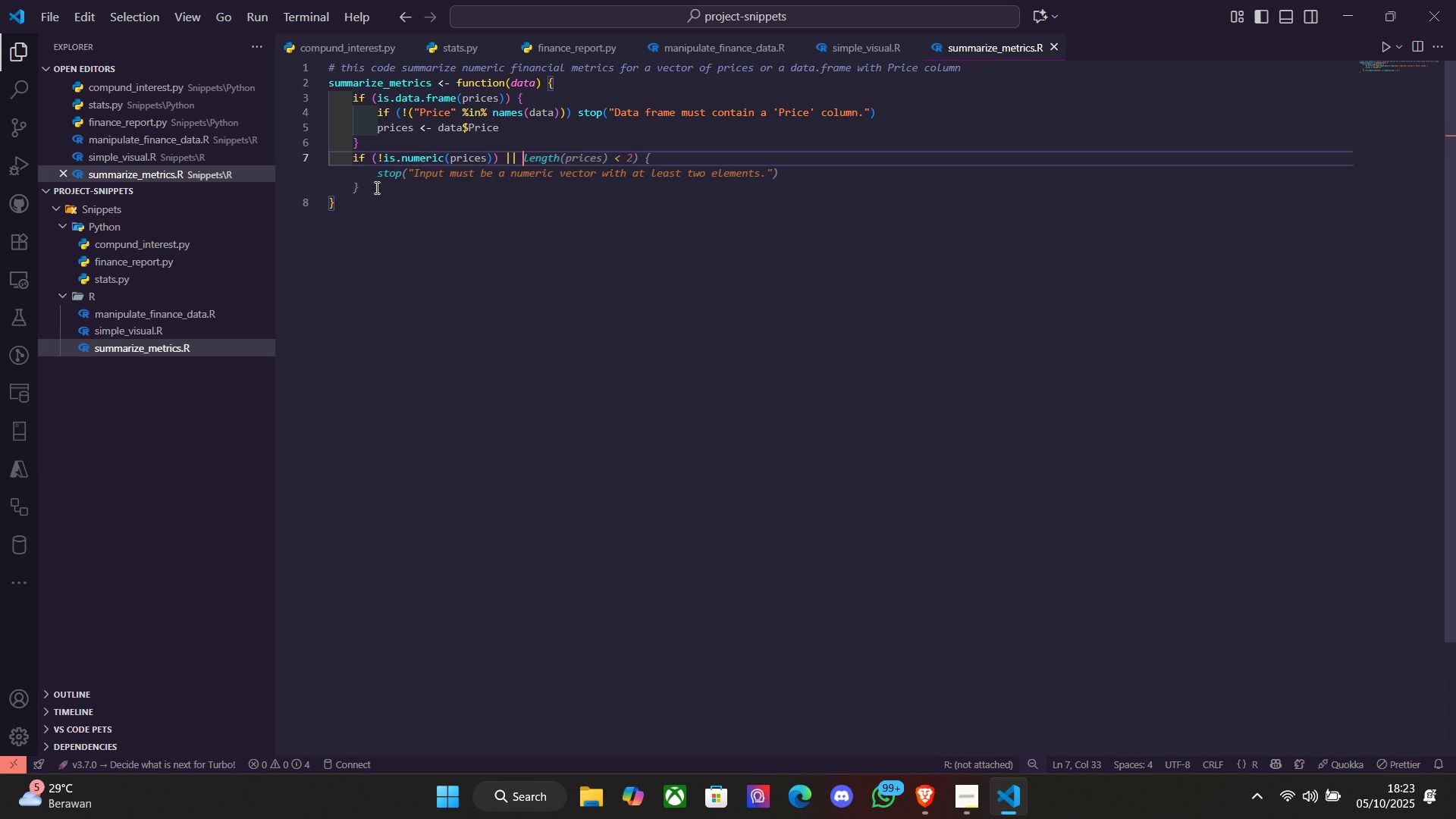 
key(Tab)
 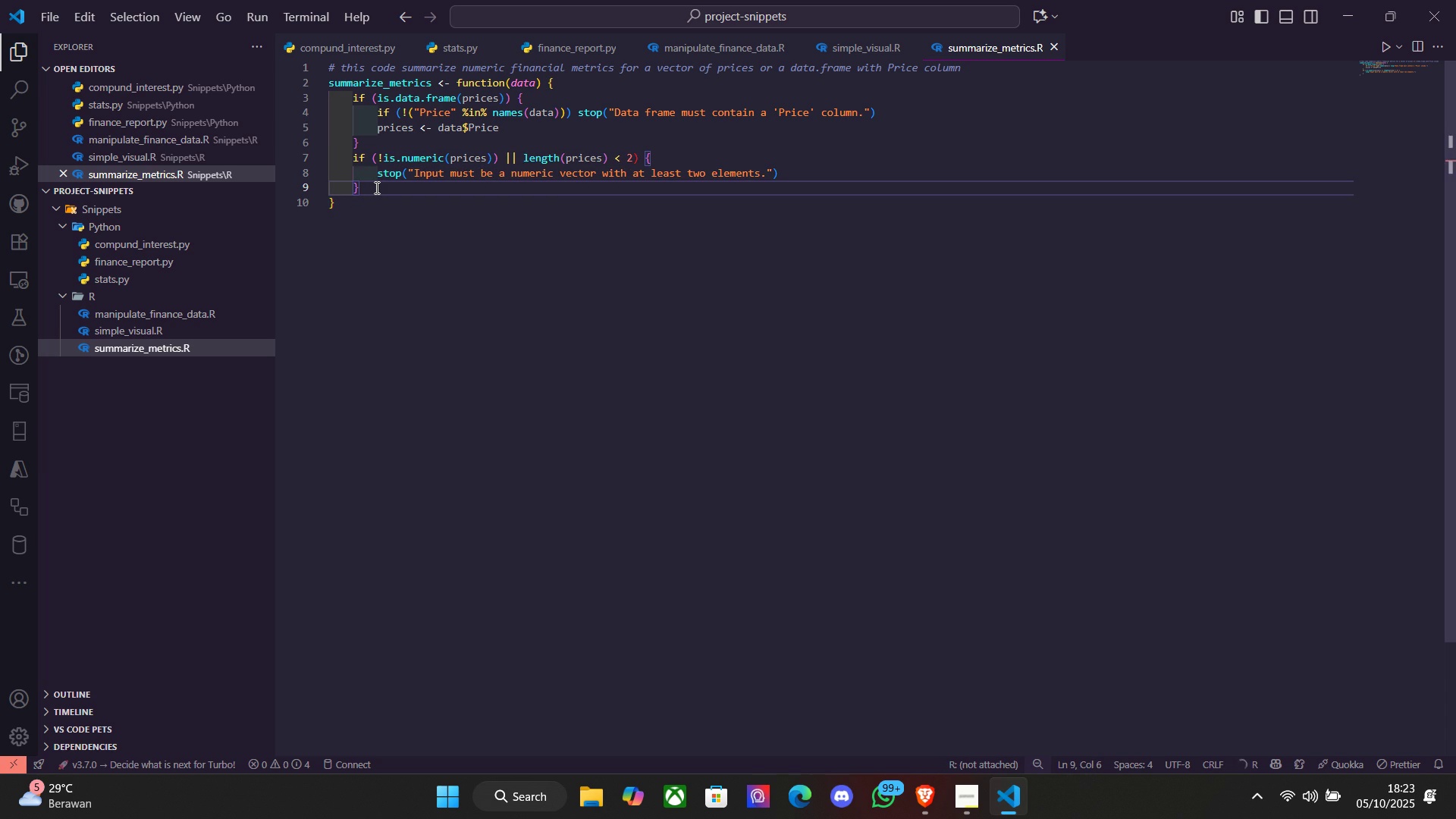 
key(ArrowUp)
 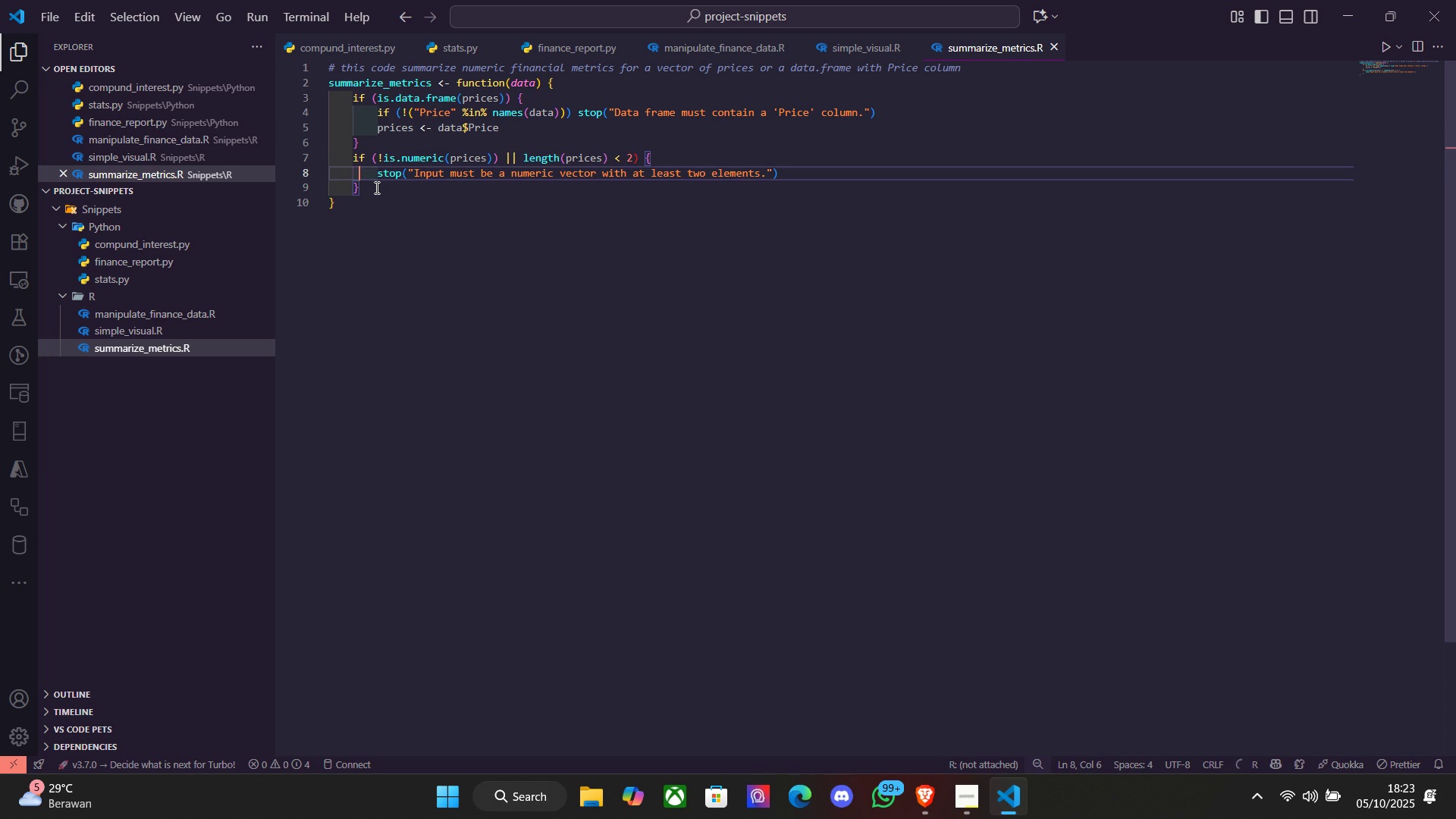 
key(ArrowDown)